 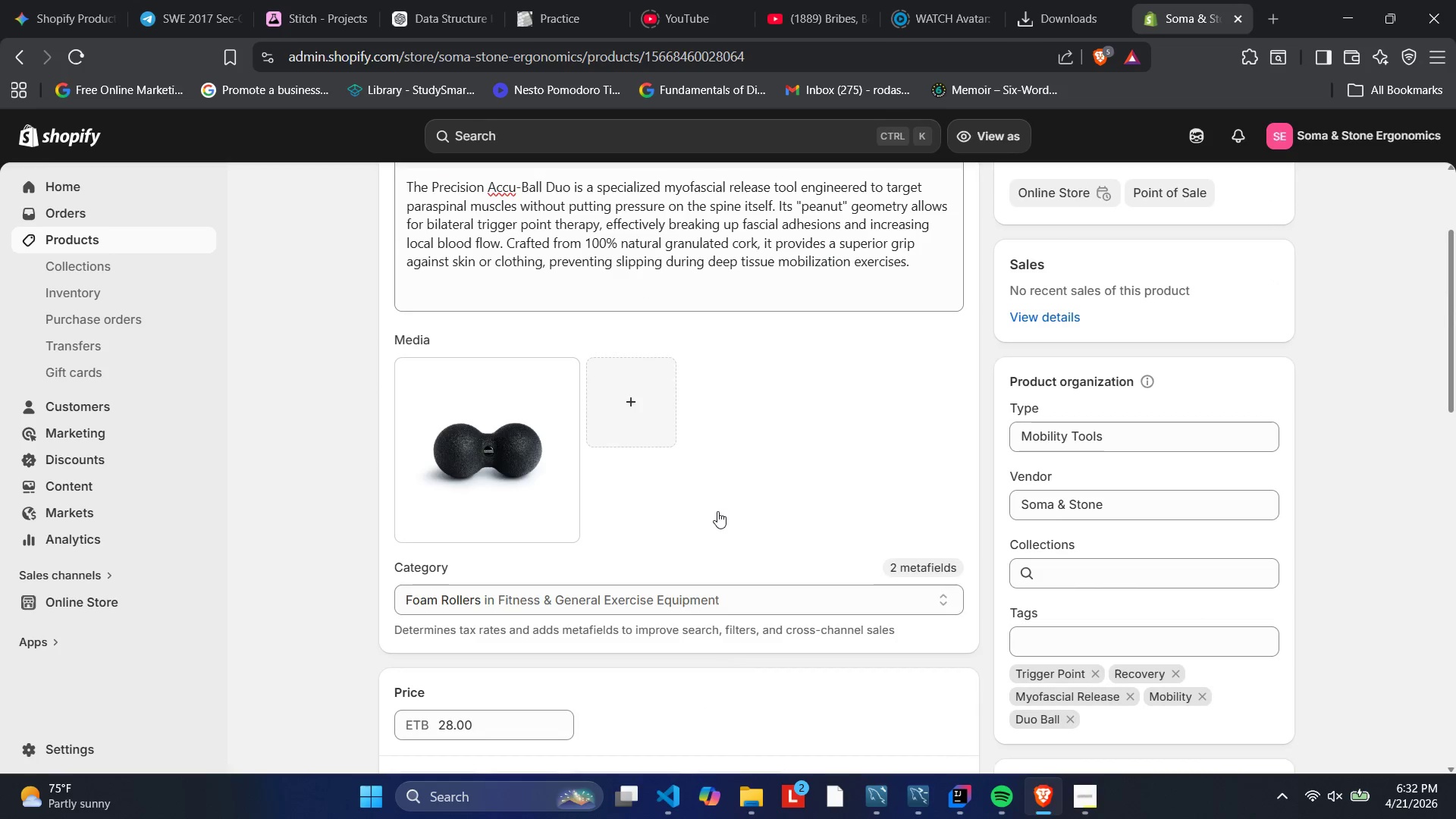 
scroll: coordinate [717, 511], scroll_direction: down, amount: 3.0
 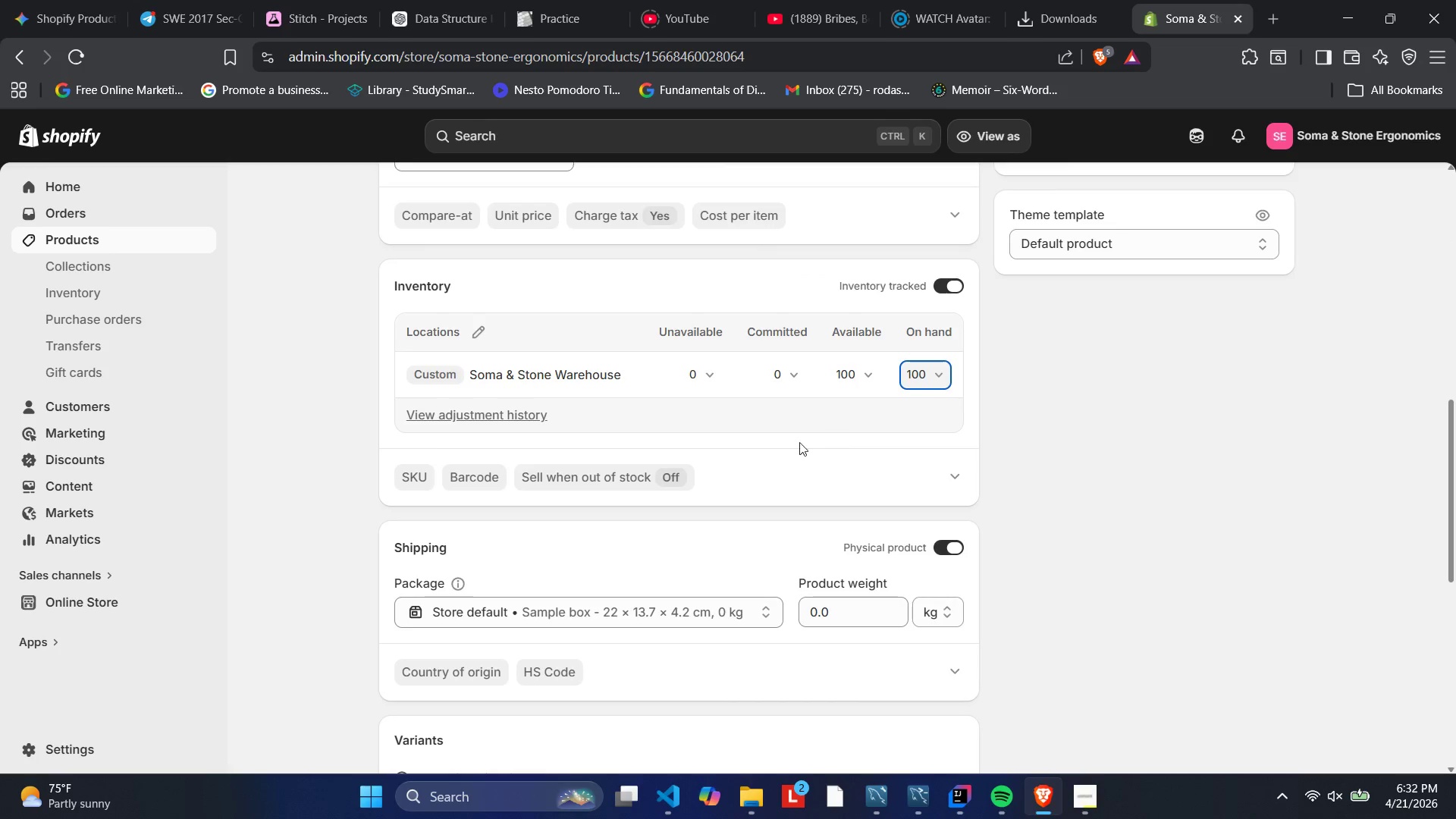 
left_click([406, 471])
 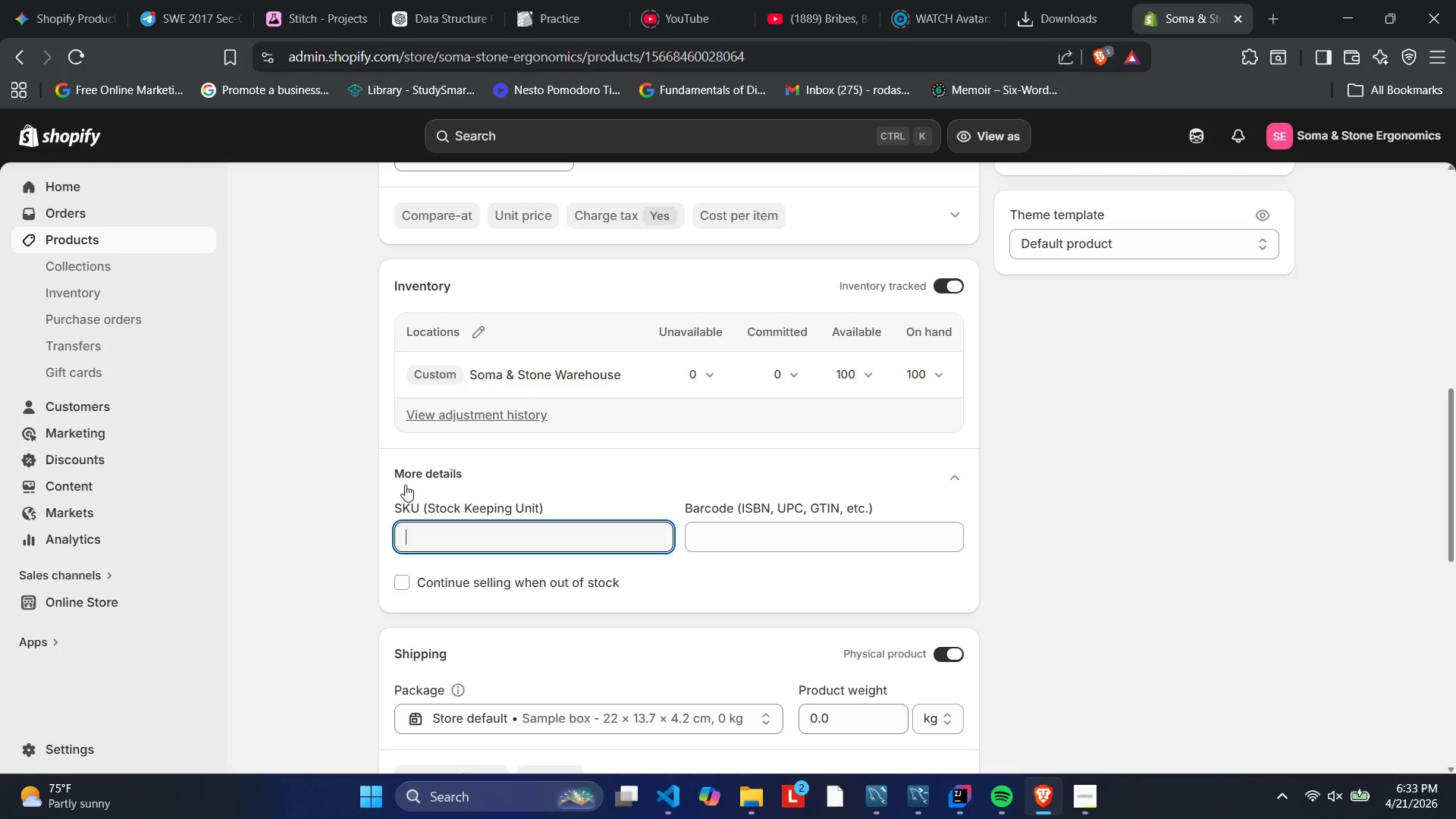 
wait(42.44)
 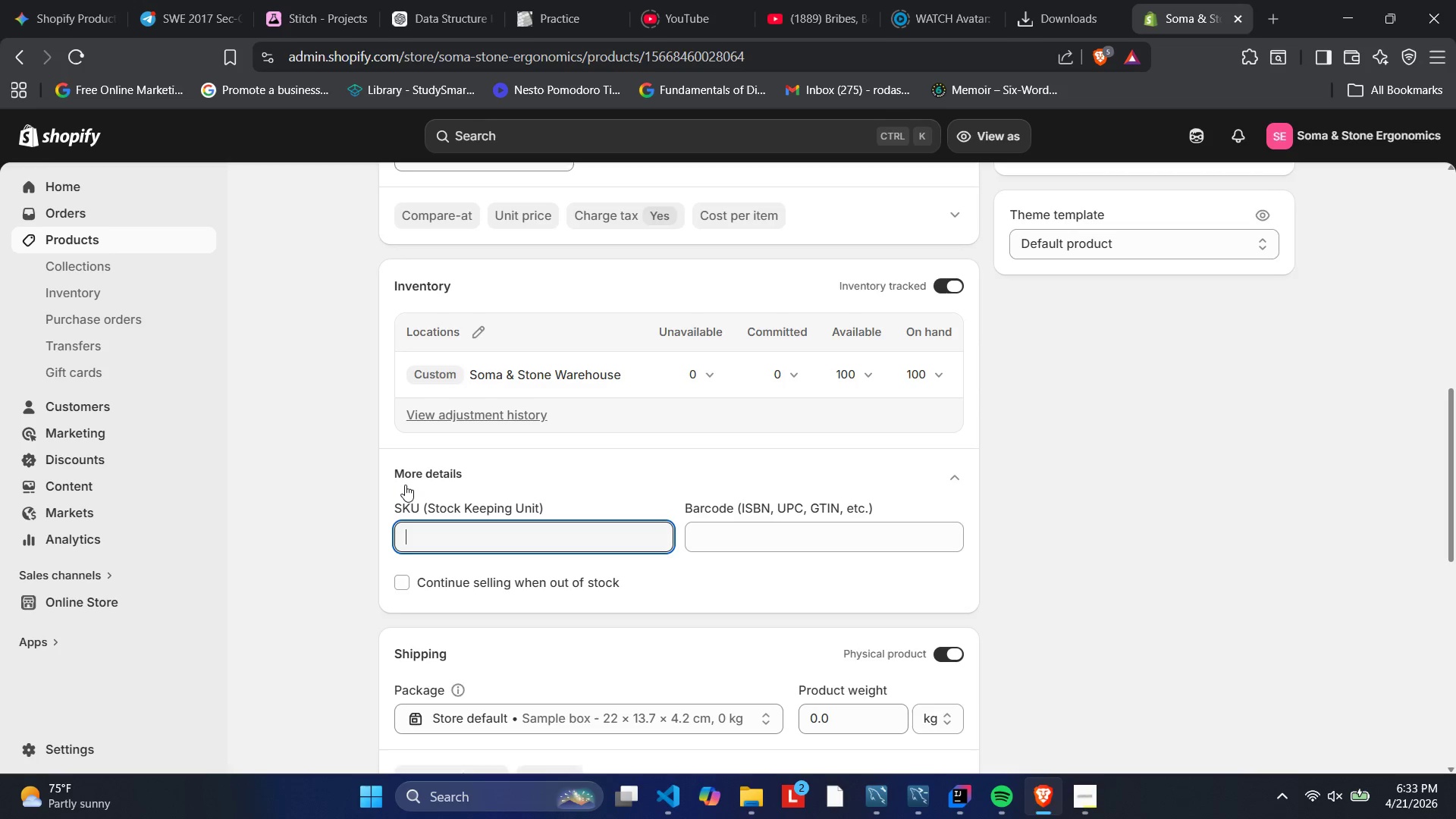 
left_click([486, 534])
 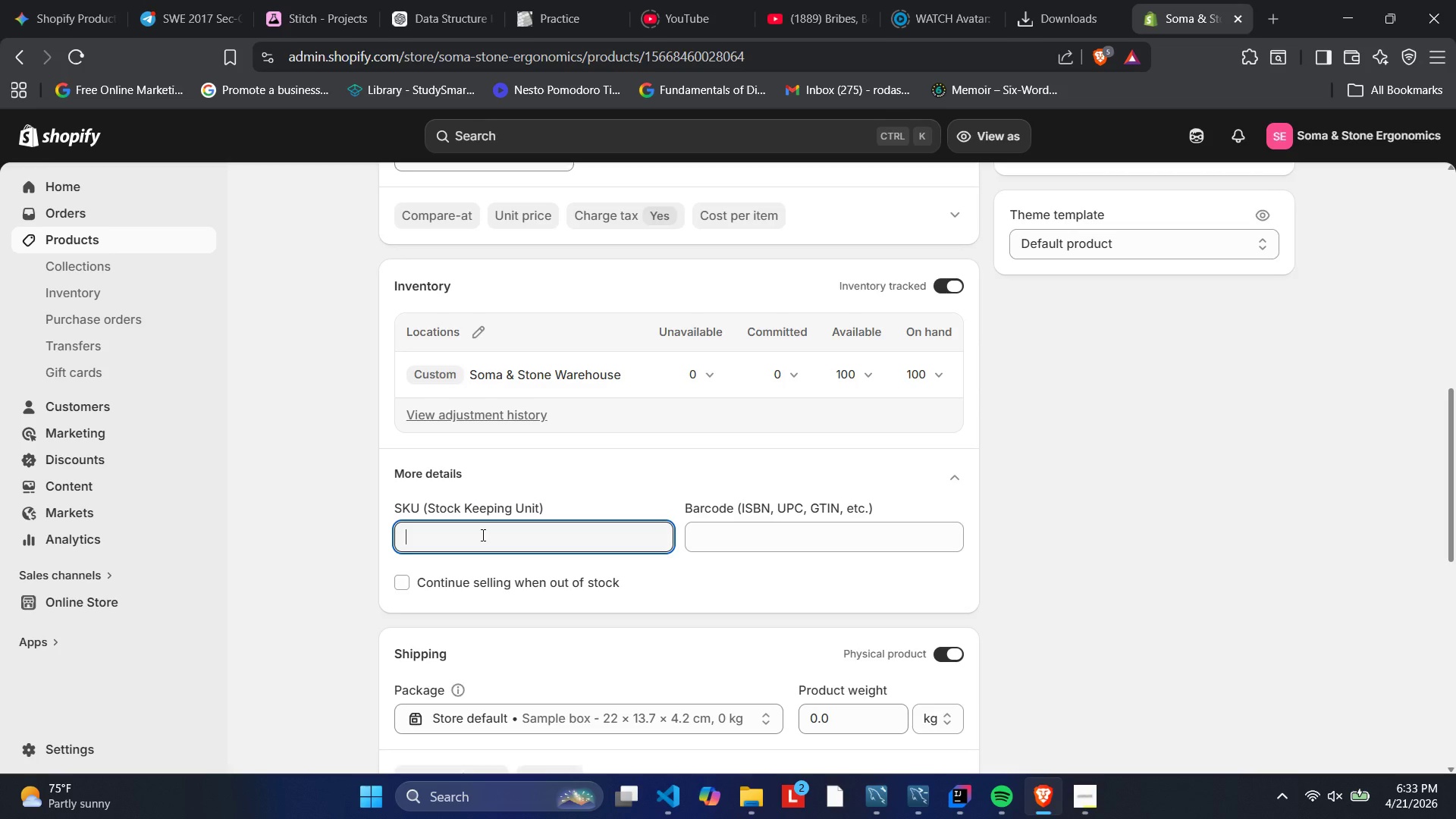 
key(CapsLock)
 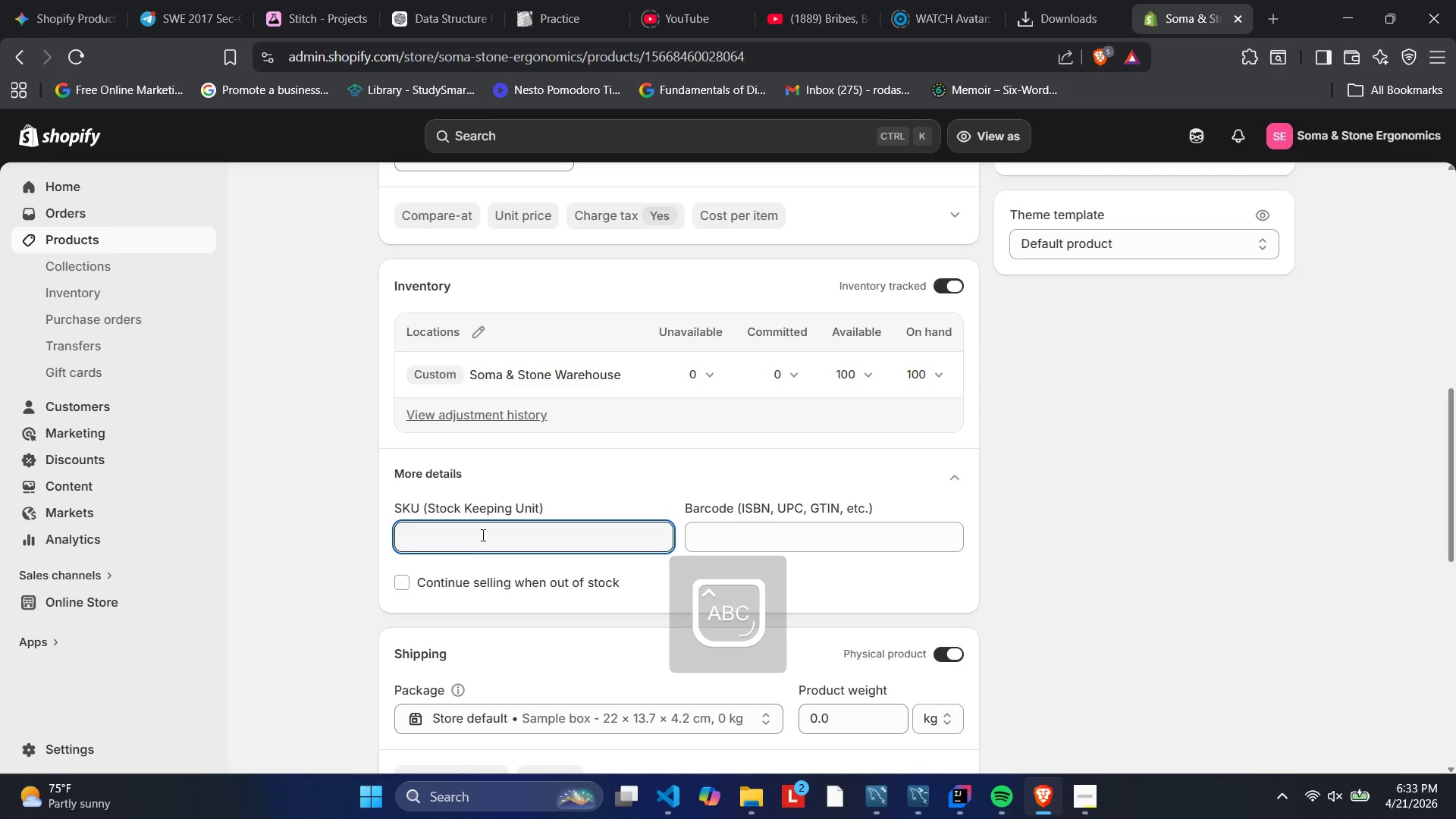 
key(C)
 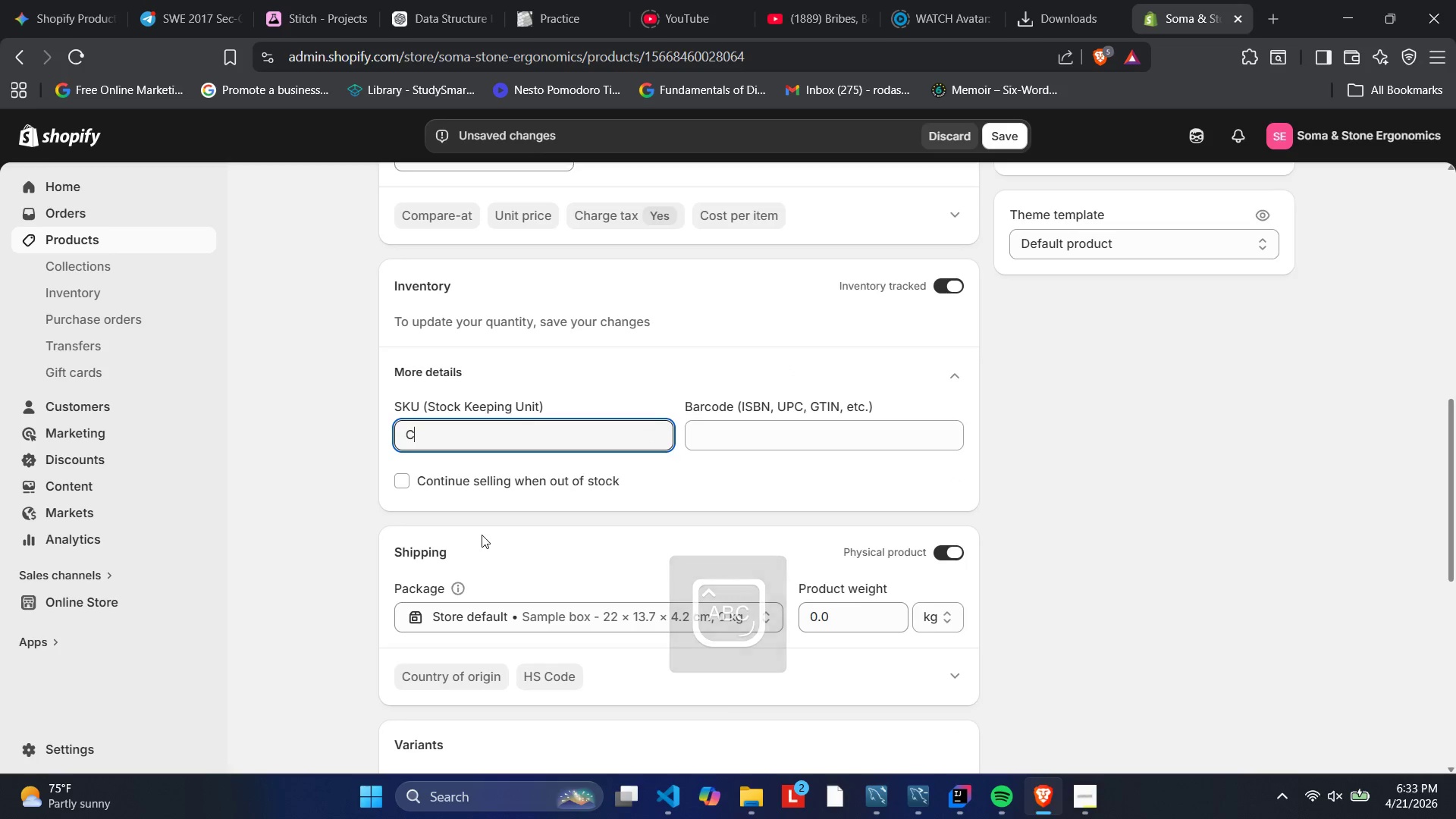 
type(ORK-BALL-02)
 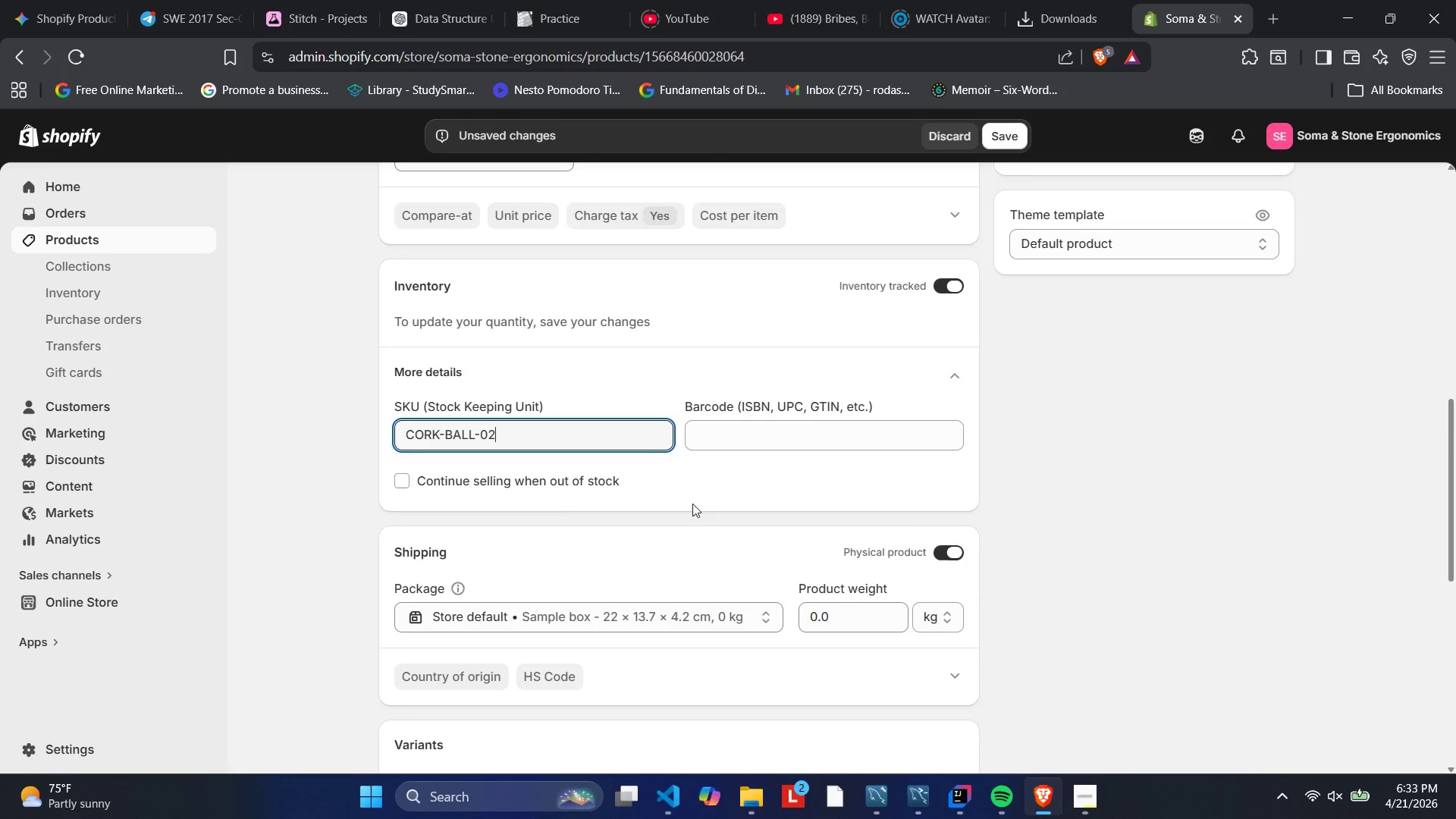 
wait(6.27)
 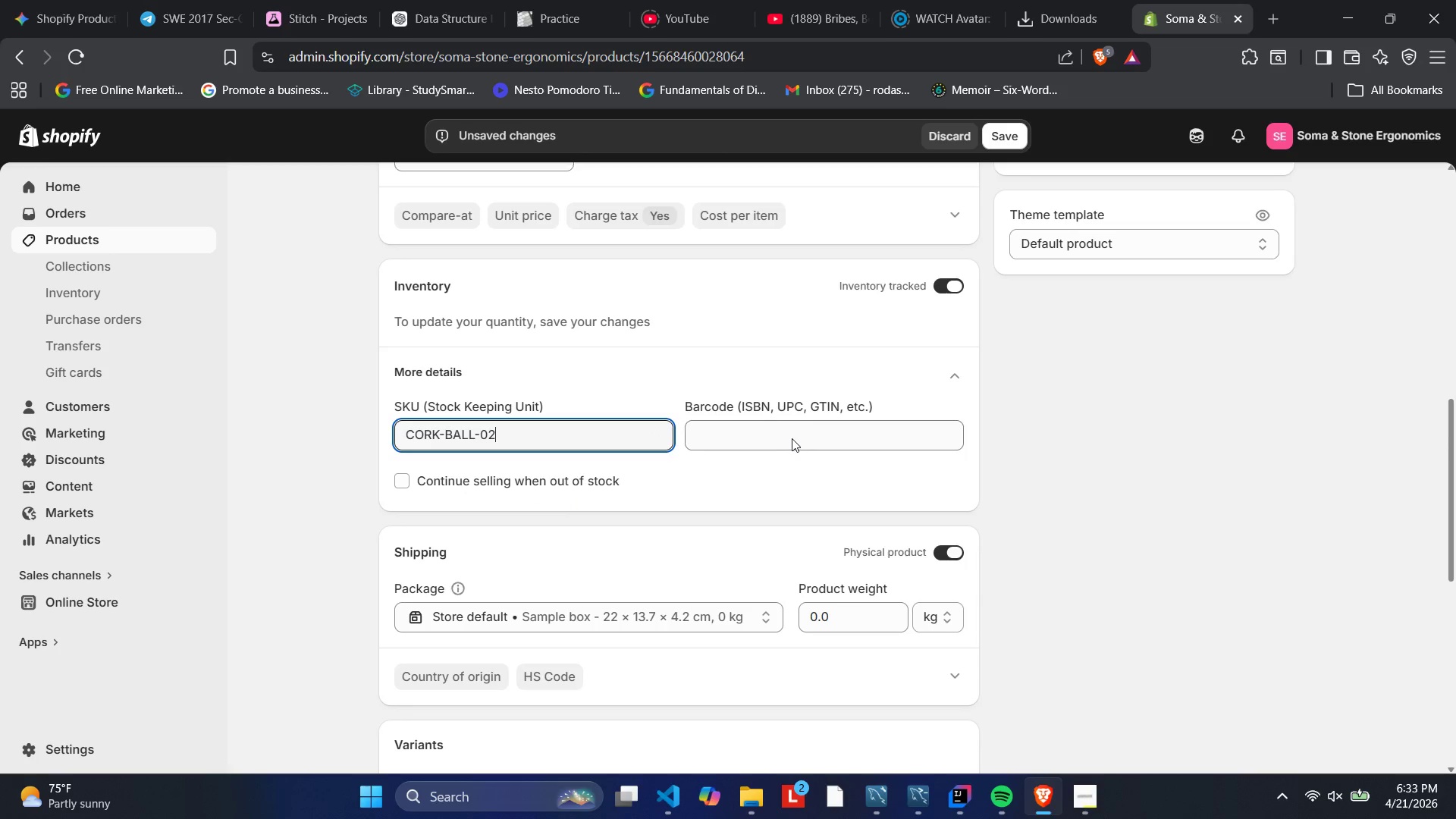 
left_click([999, 147])
 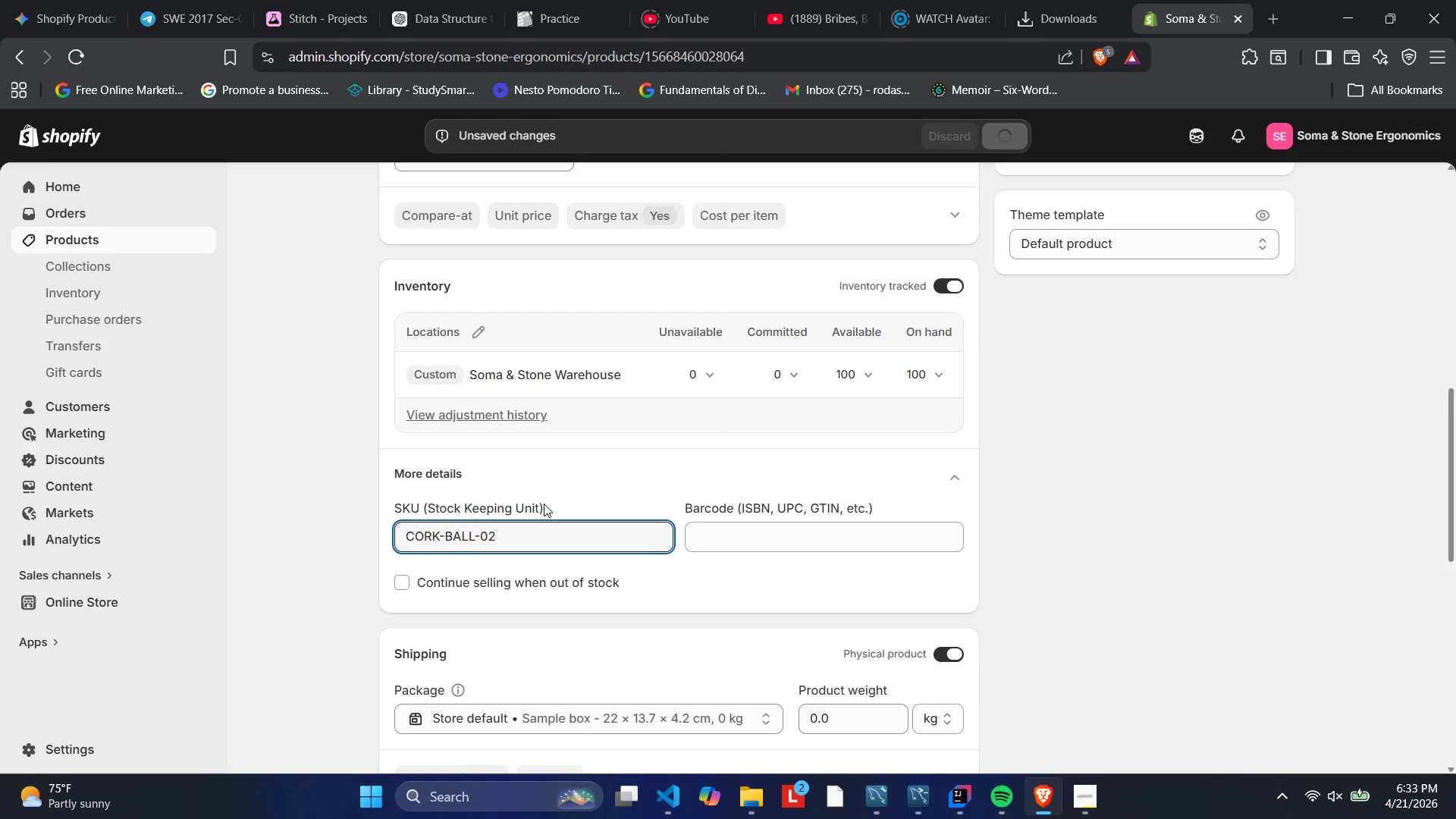 
scroll: coordinate [579, 497], scroll_direction: up, amount: 1.0
 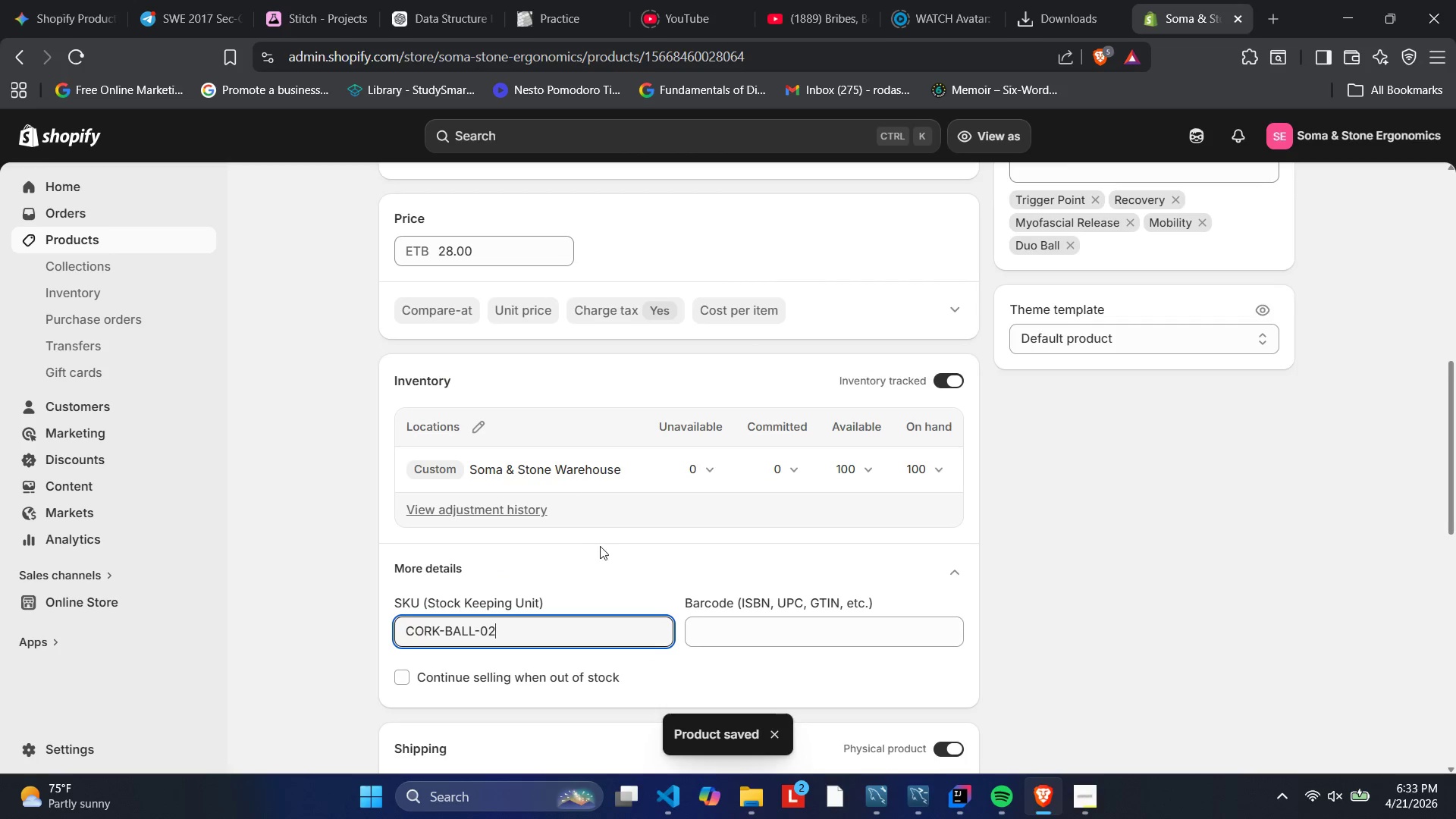 
left_click([604, 551])
 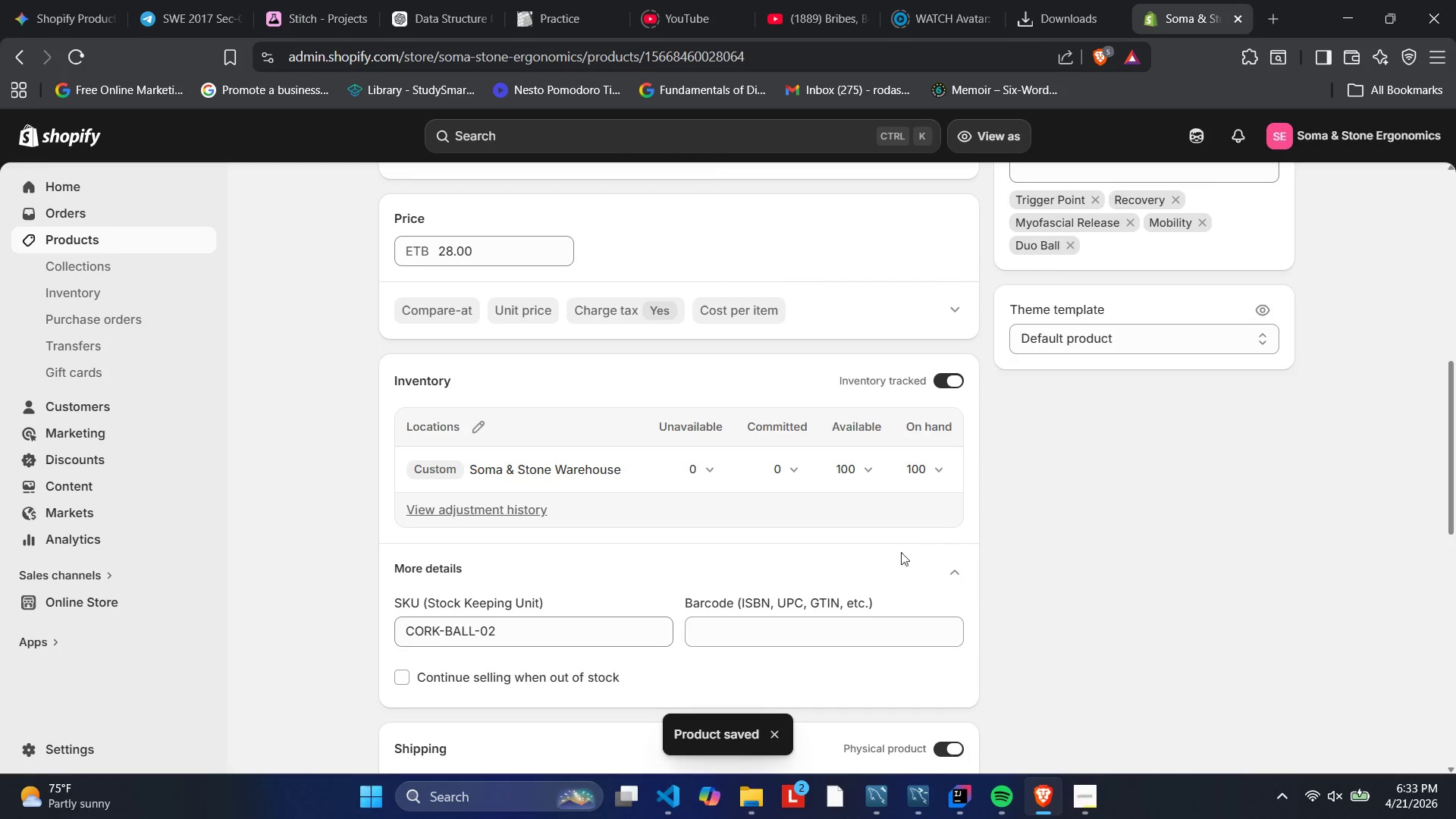 
scroll: coordinate [869, 554], scroll_direction: down, amount: 1.0
 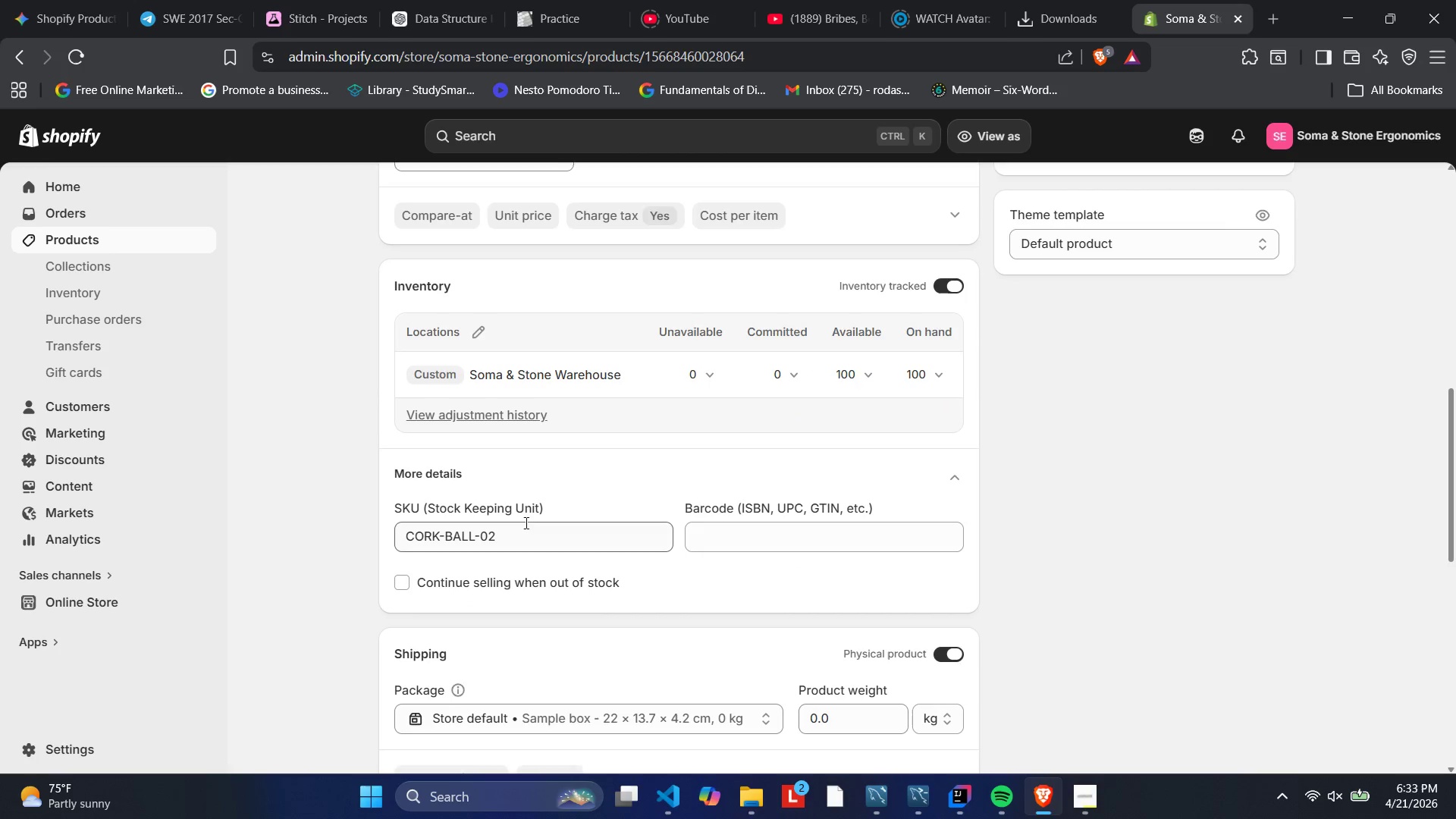 
mouse_move([588, 583])
 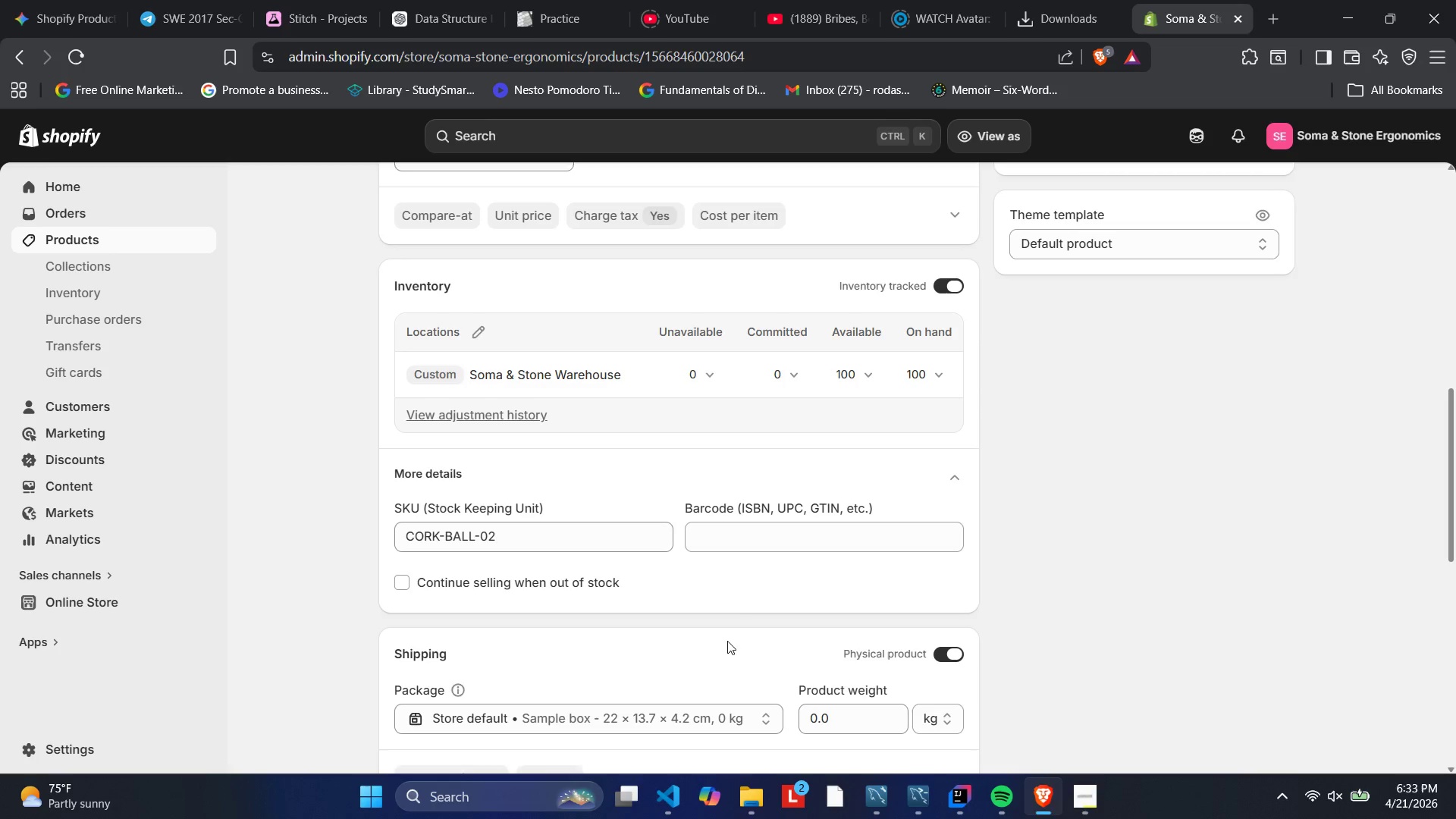 
scroll: coordinate [639, 603], scroll_direction: down, amount: 7.0
 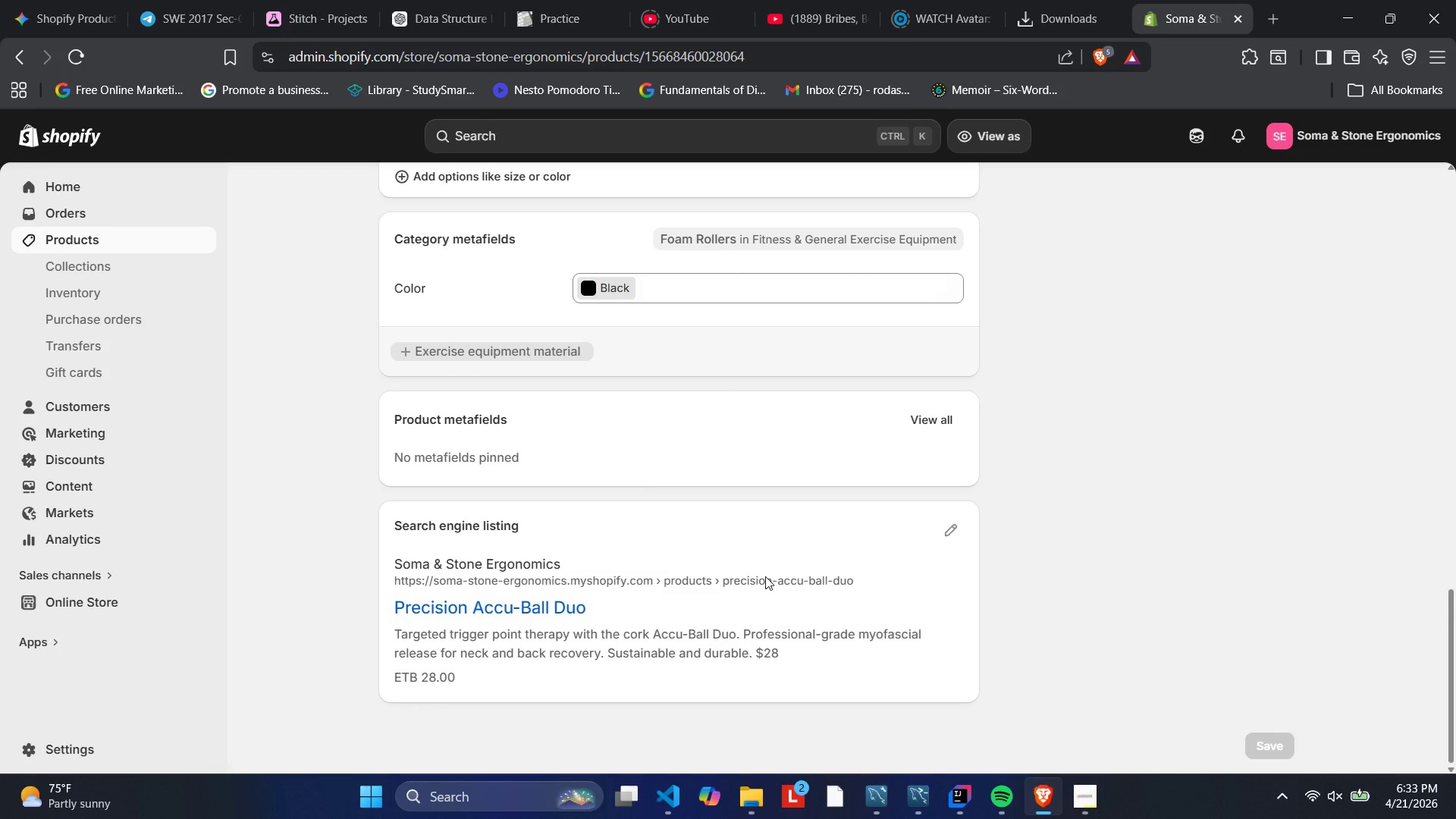 
wait(6.06)
 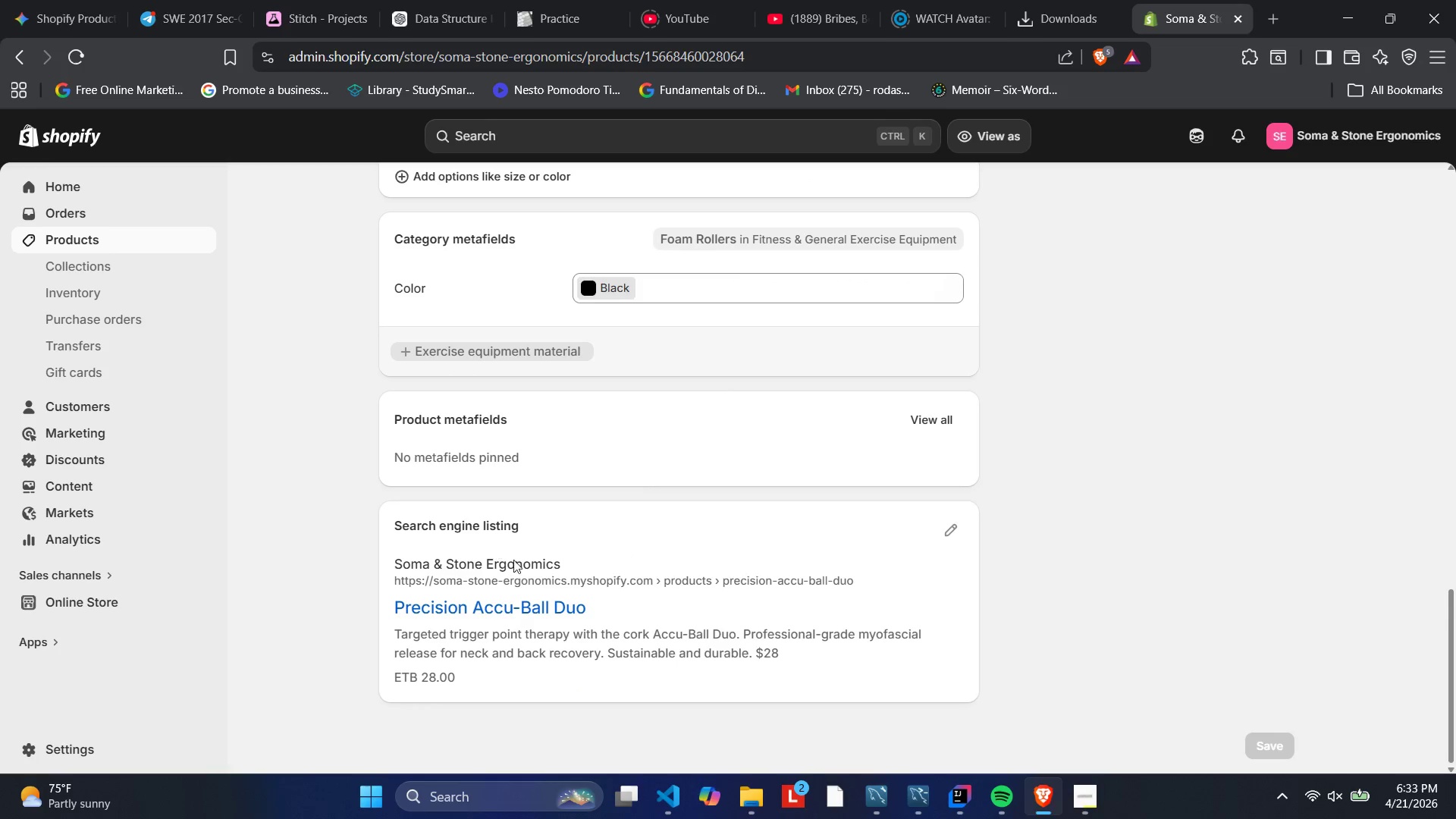 
left_click([934, 428])